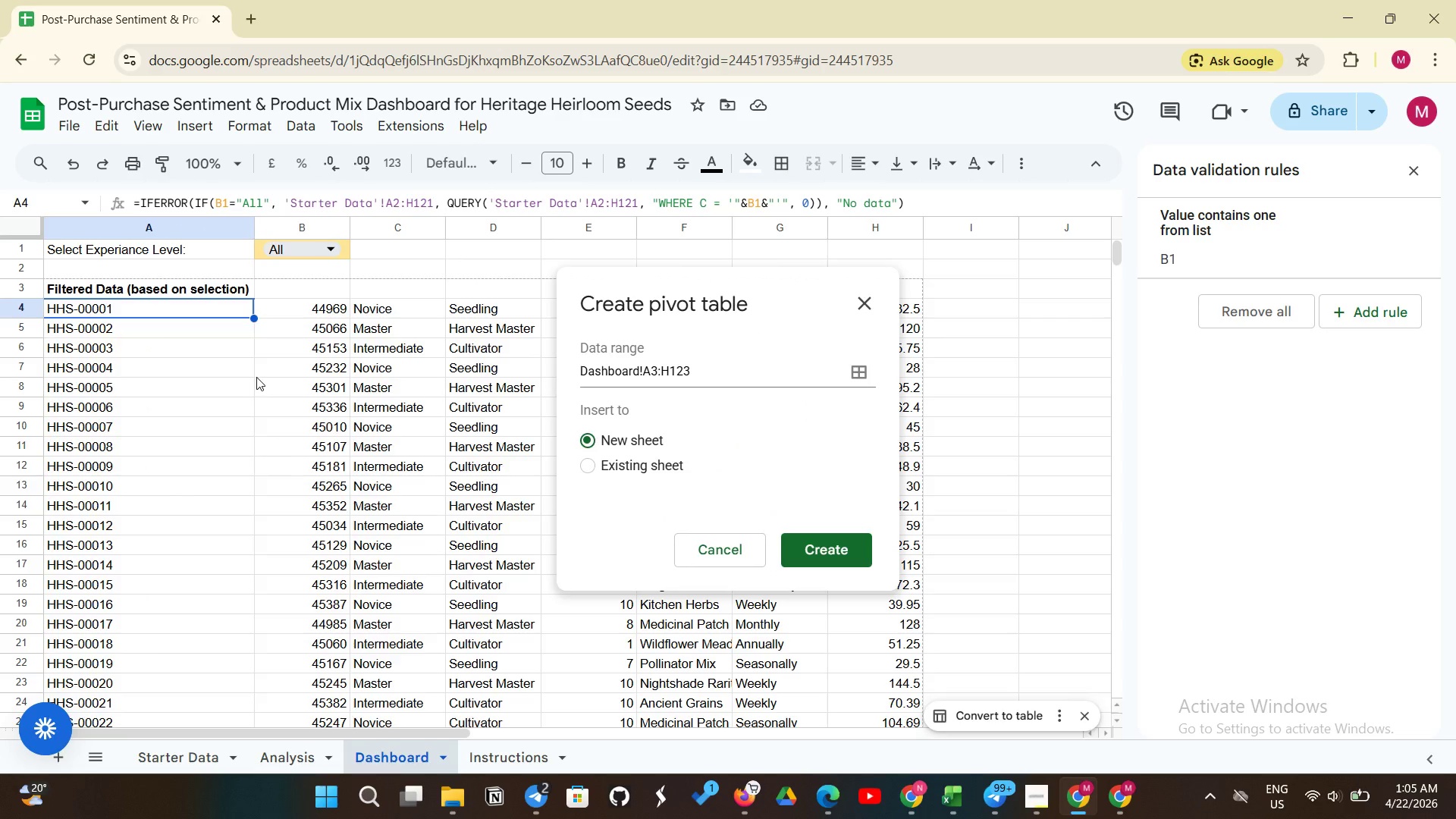 
left_click([582, 460])
 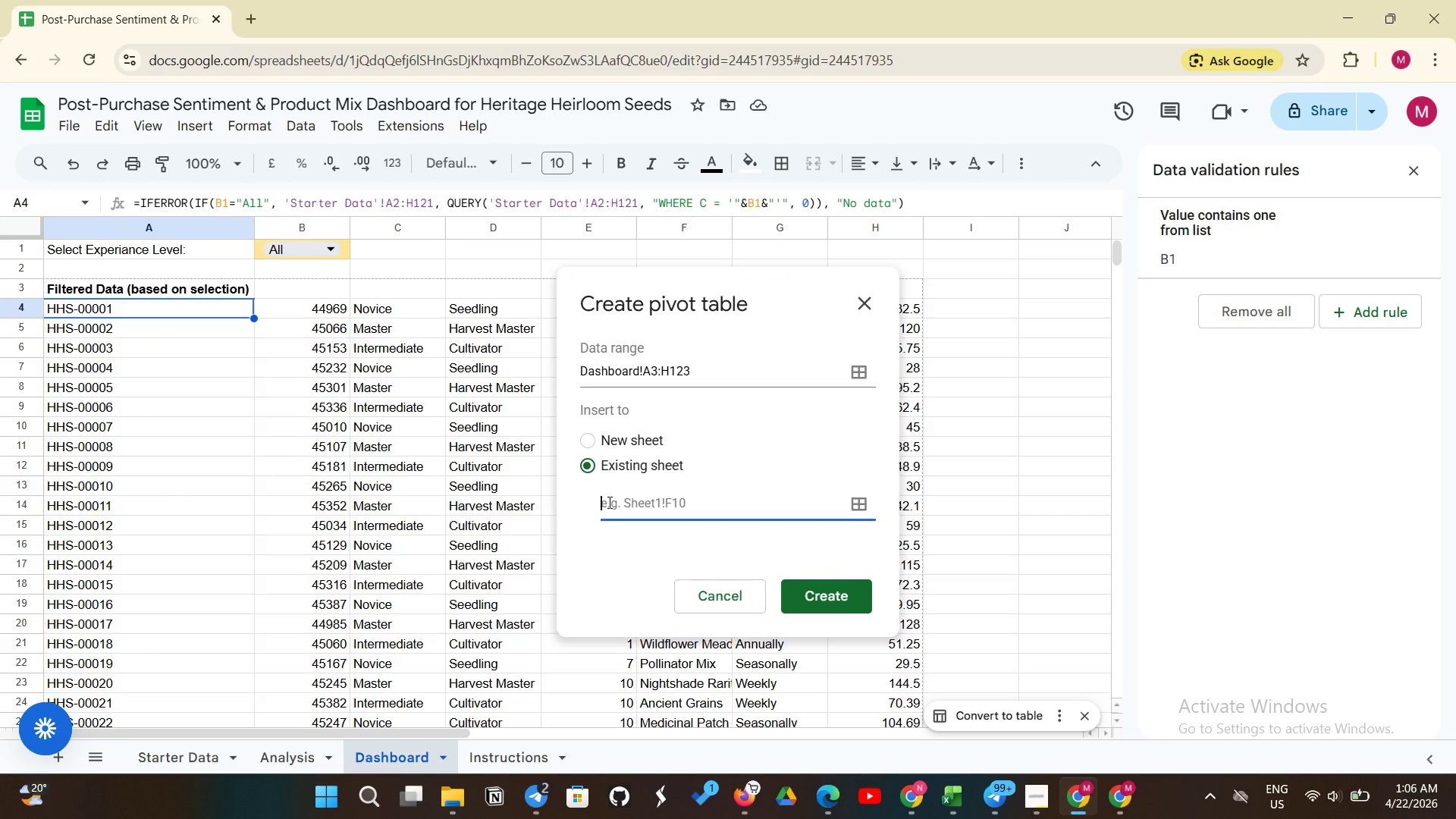 
type(Dashboard!)
 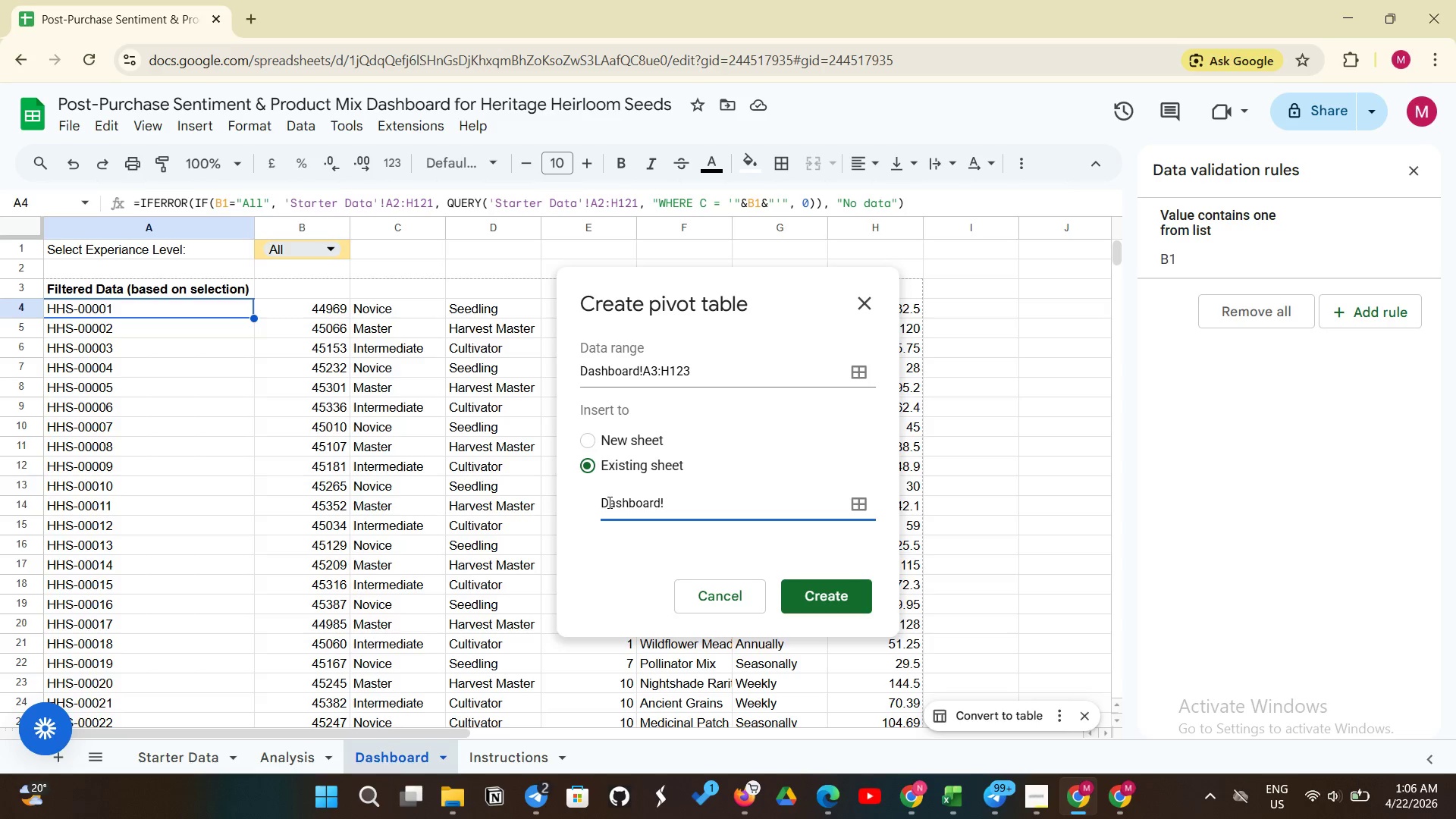 
type(A10)
 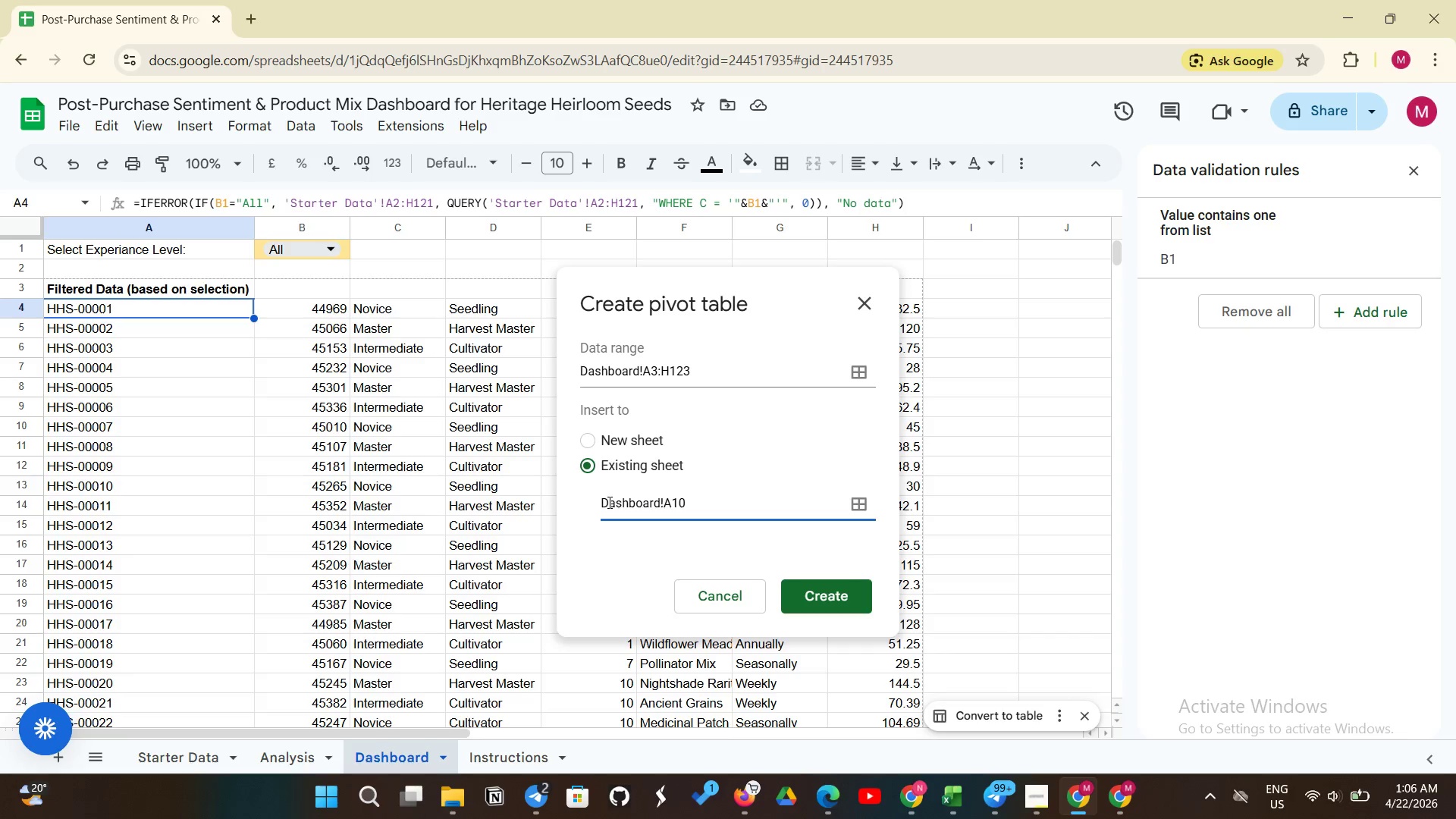 
key(Enter)
 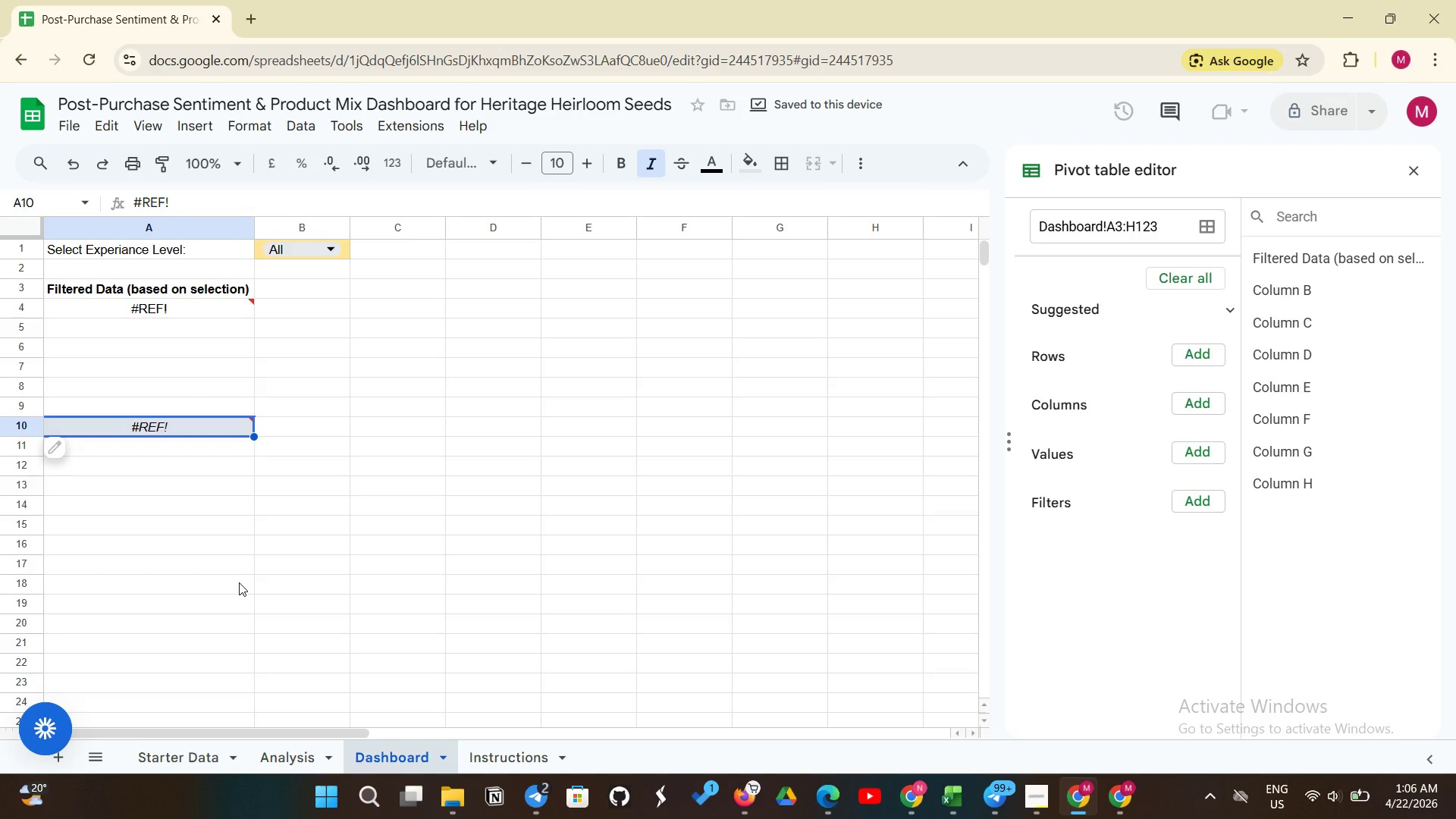 
wait(37.41)
 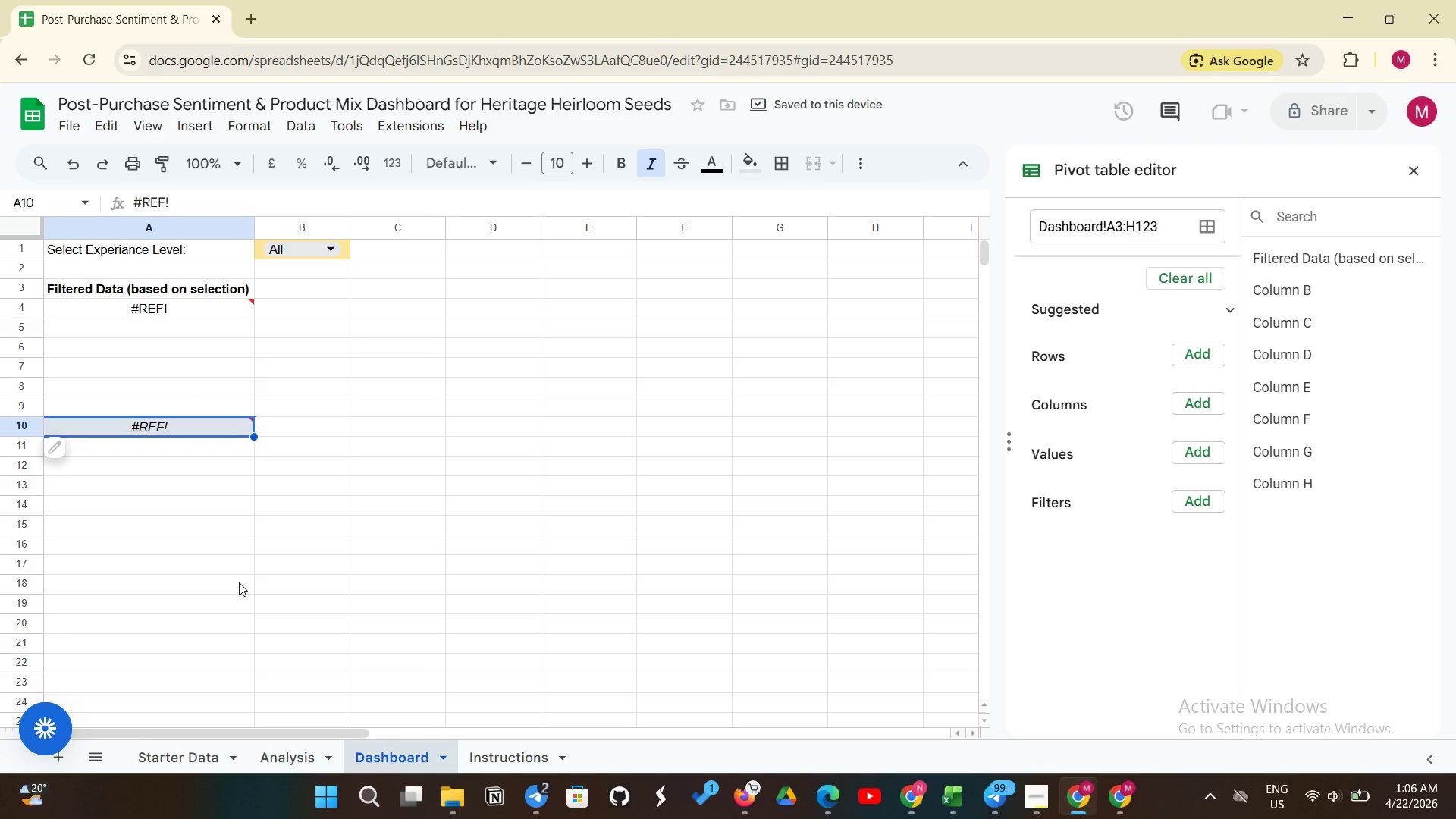 
left_click([1040, 804])